 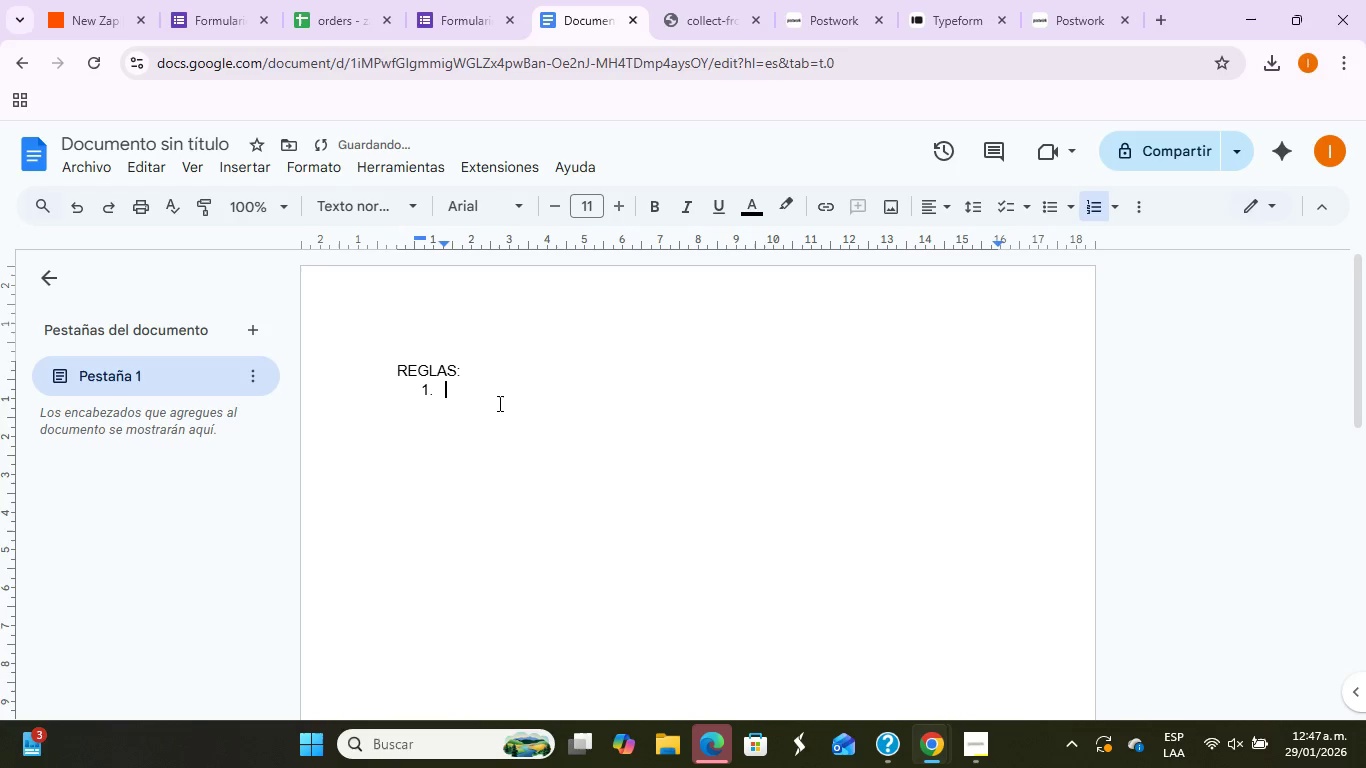 
key(Control+ControlLeft)
 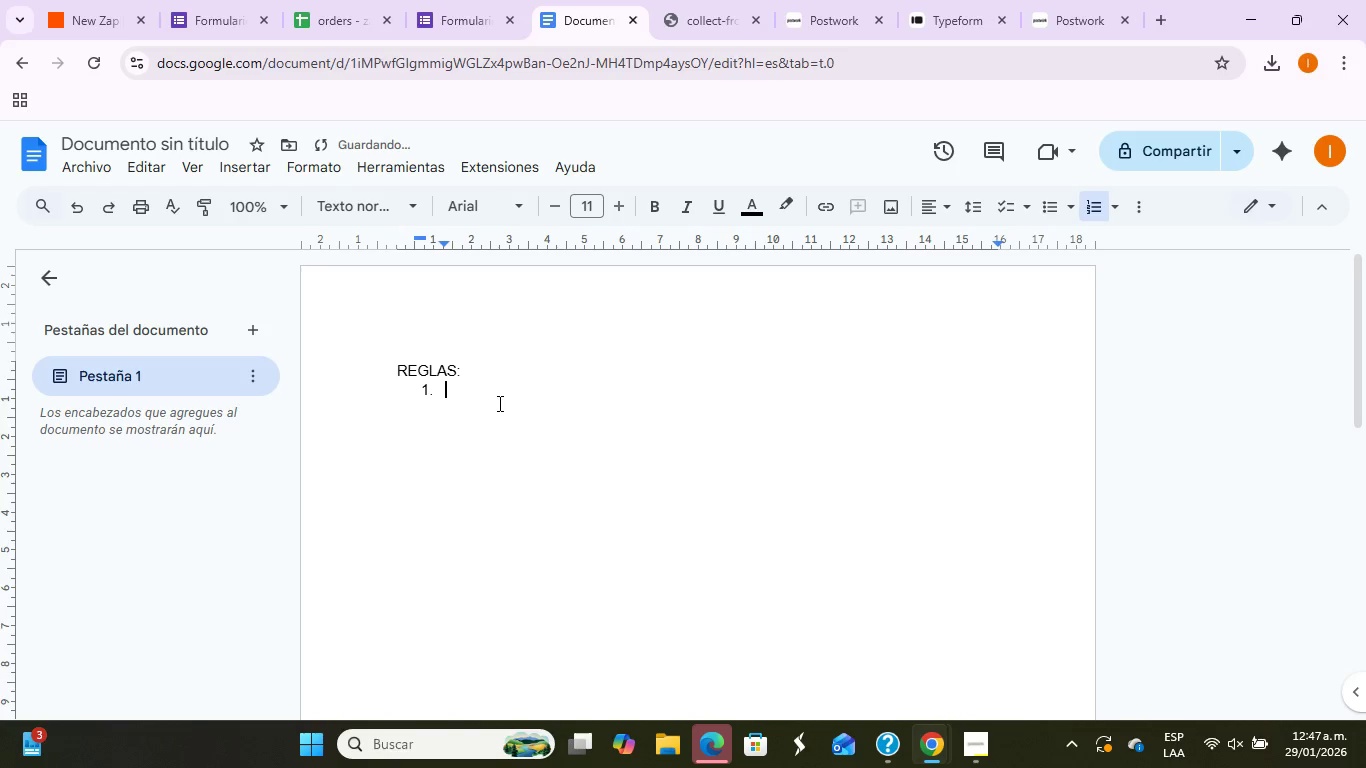 
key(Control+V)
 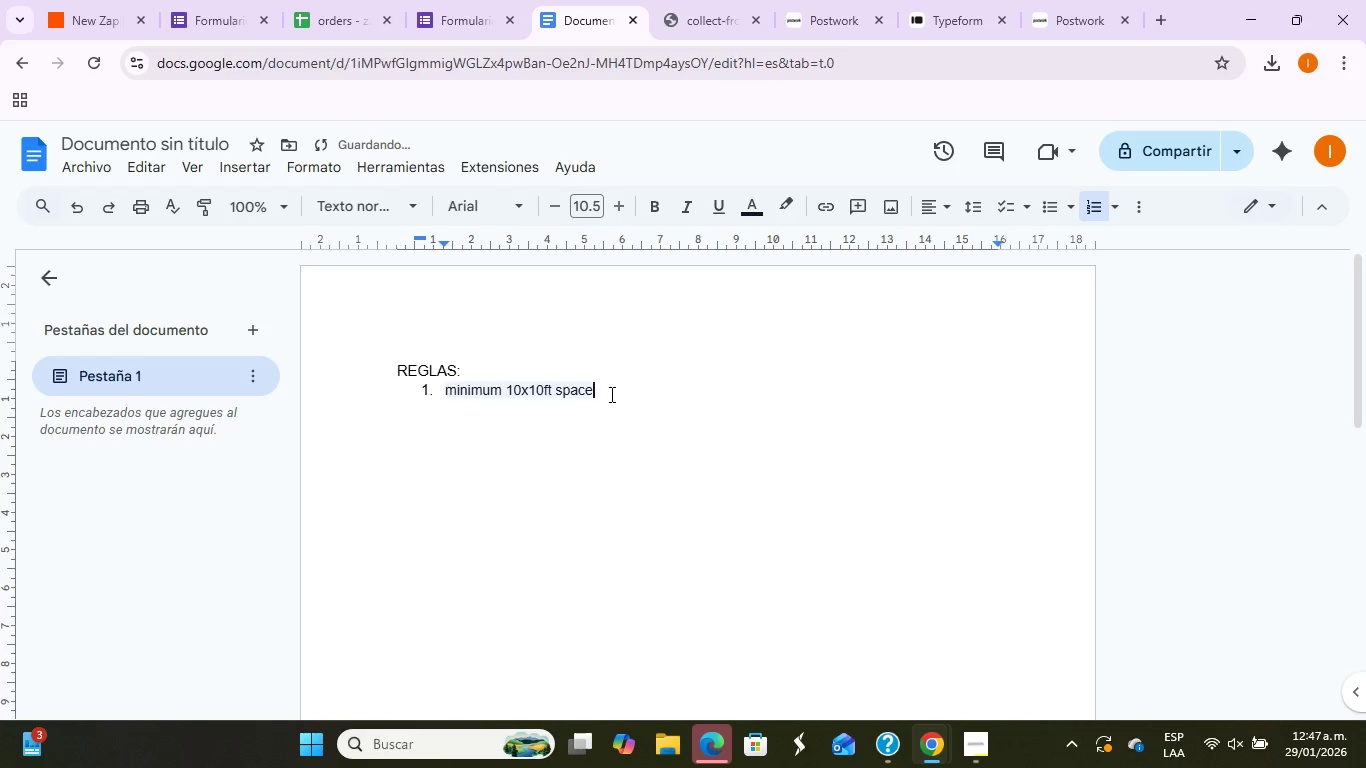 
left_click_drag(start_coordinate=[609, 394], to_coordinate=[438, 409])
 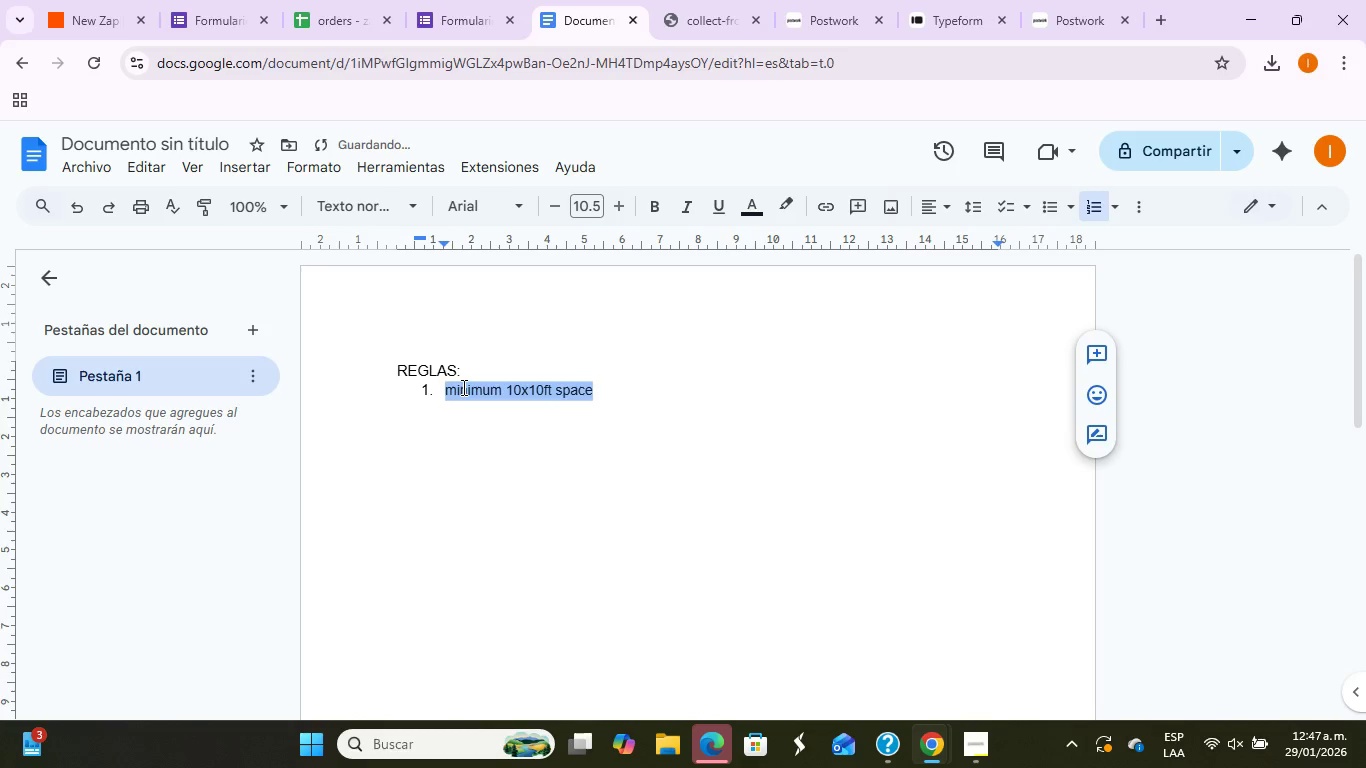 
right_click([462, 387])
 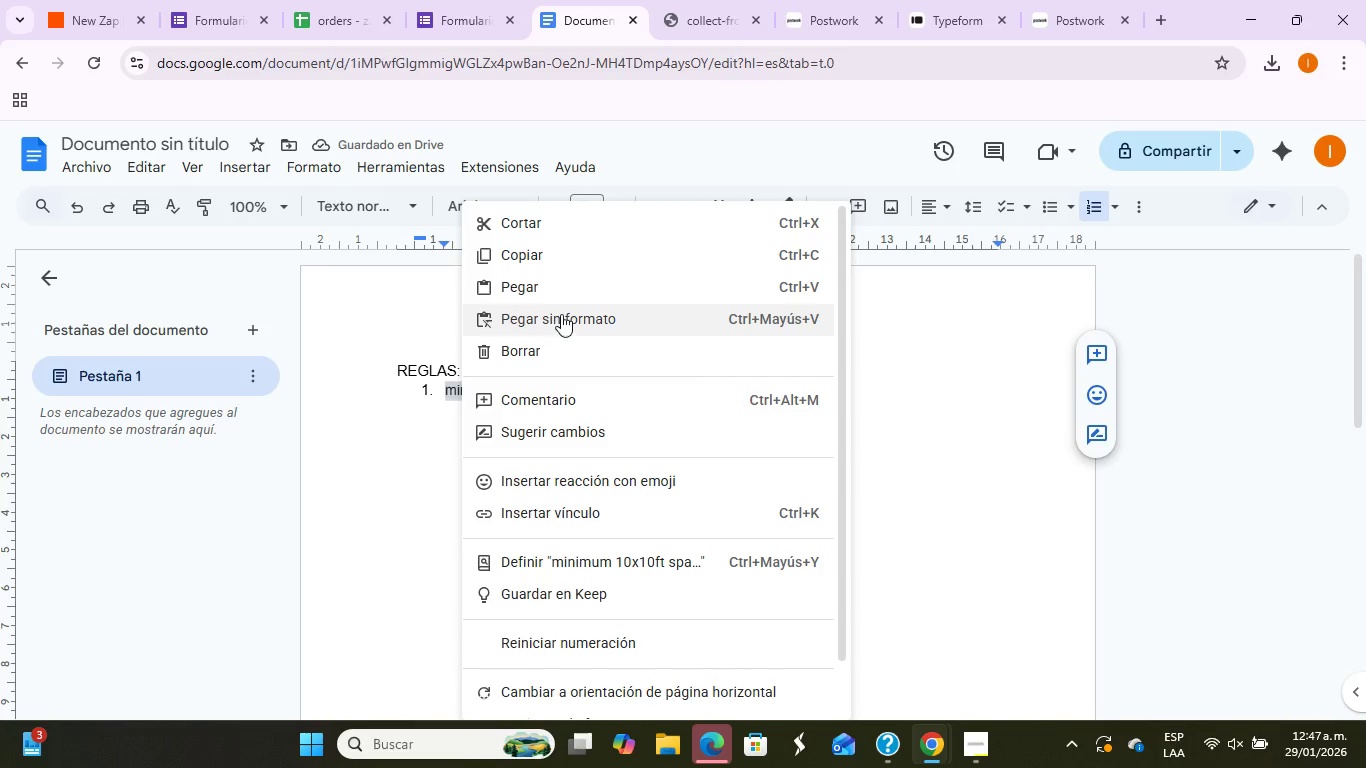 
left_click([561, 314])
 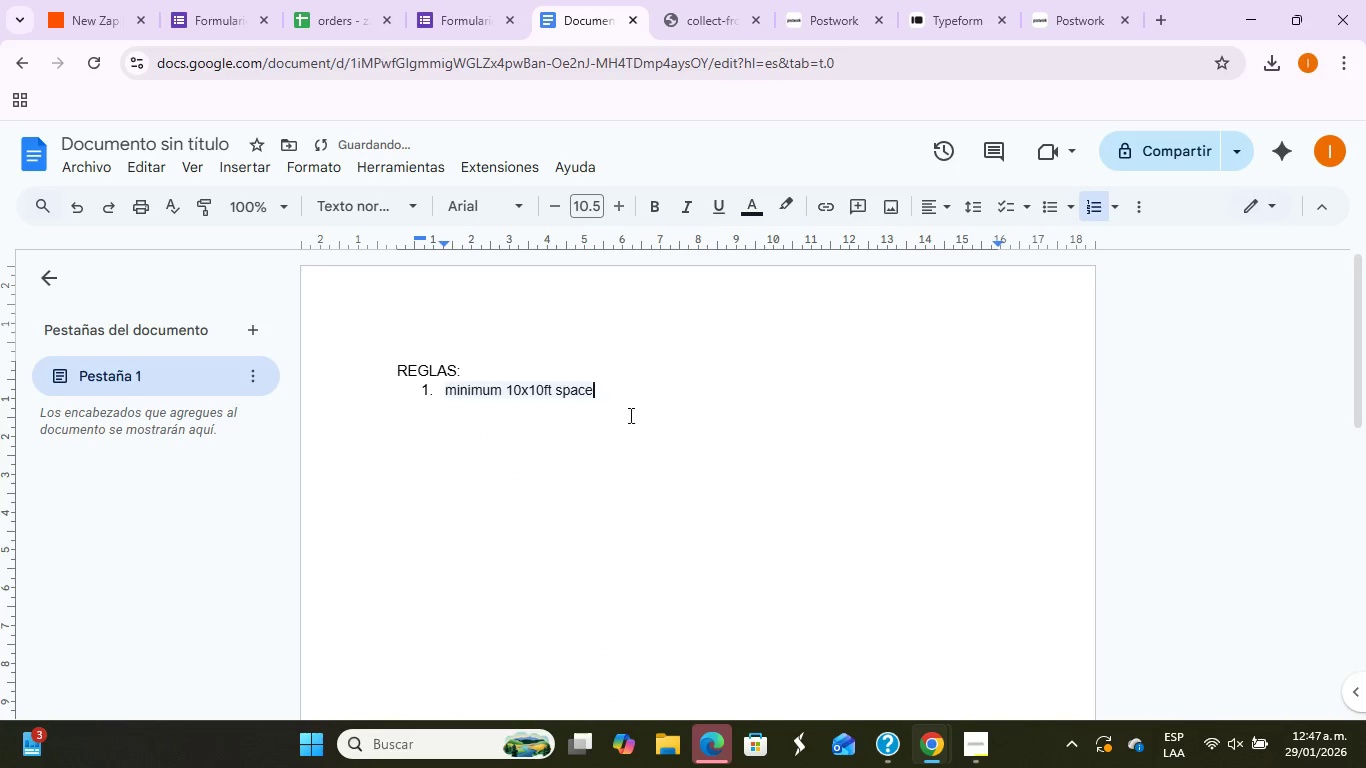 
left_click([641, 400])
 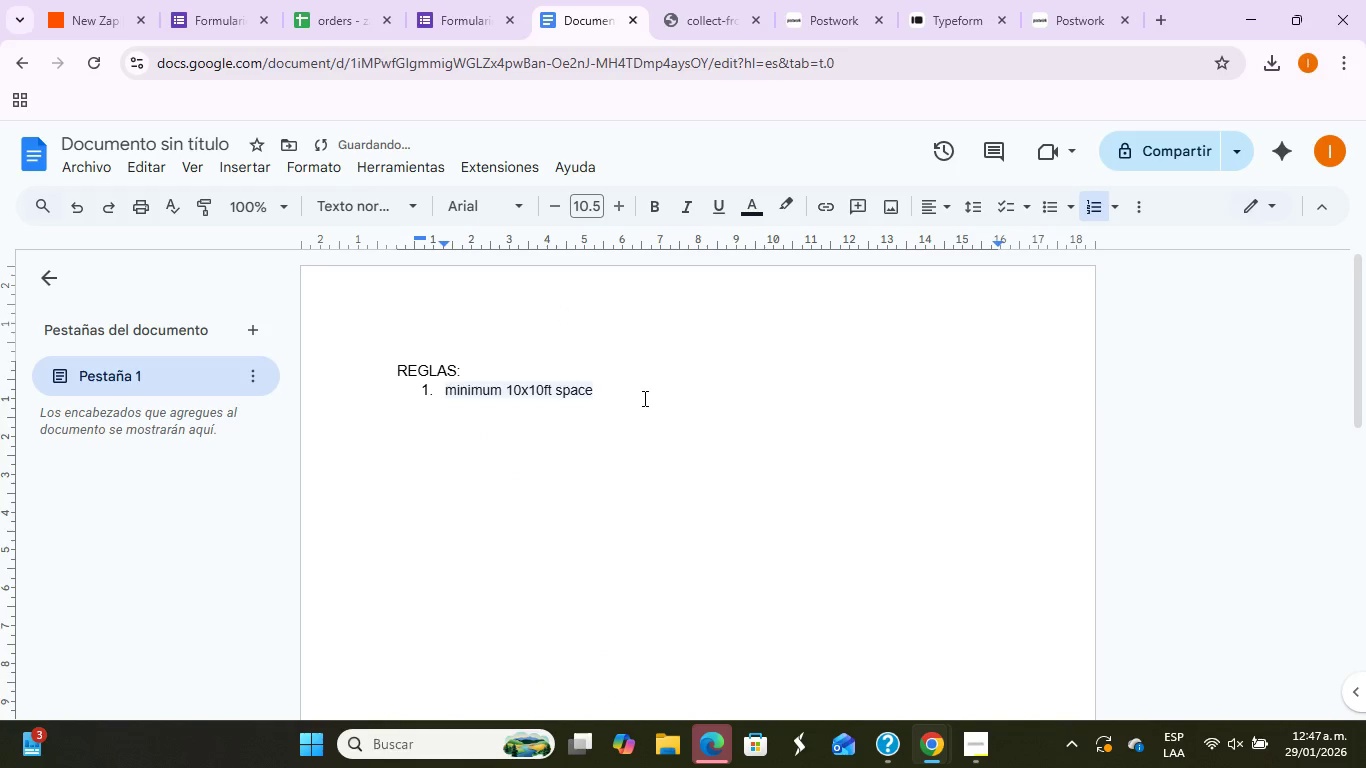 
key(Enter)
 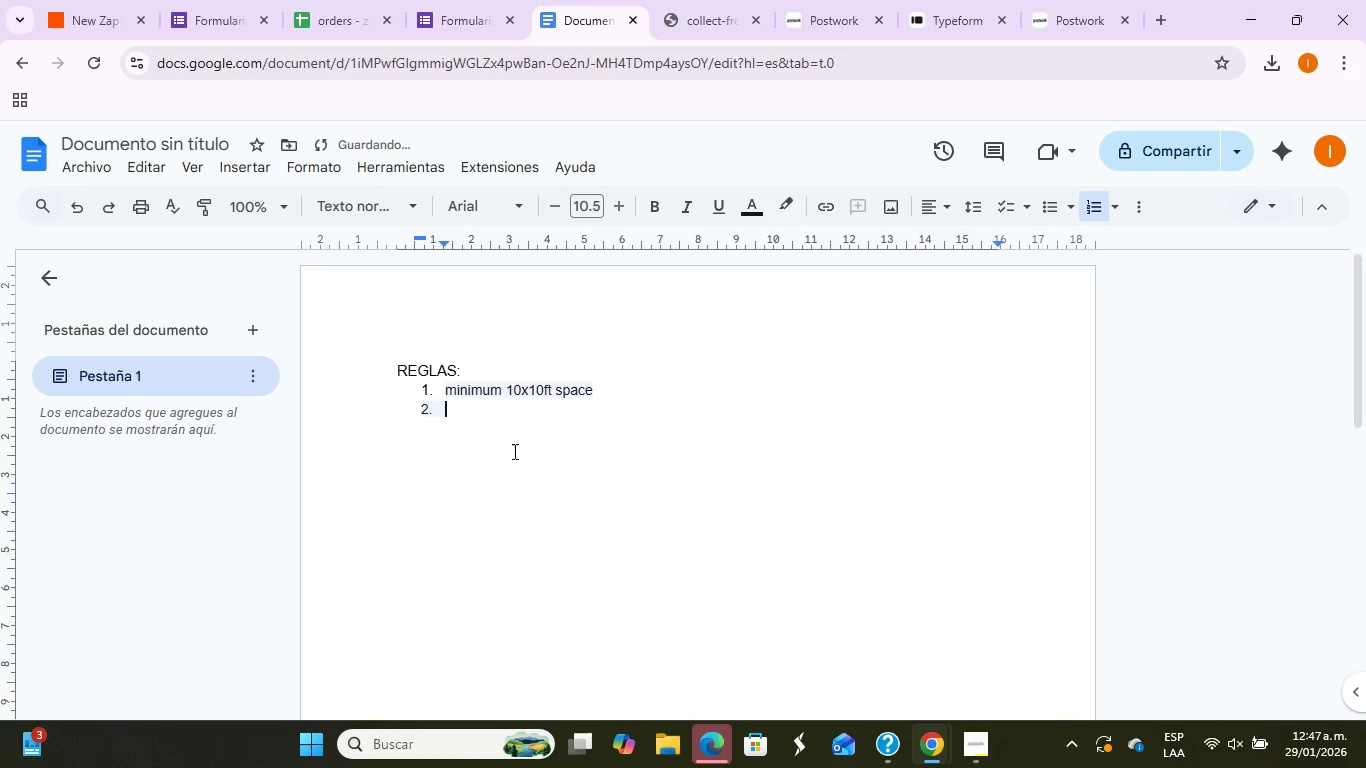 
left_click([586, 468])
 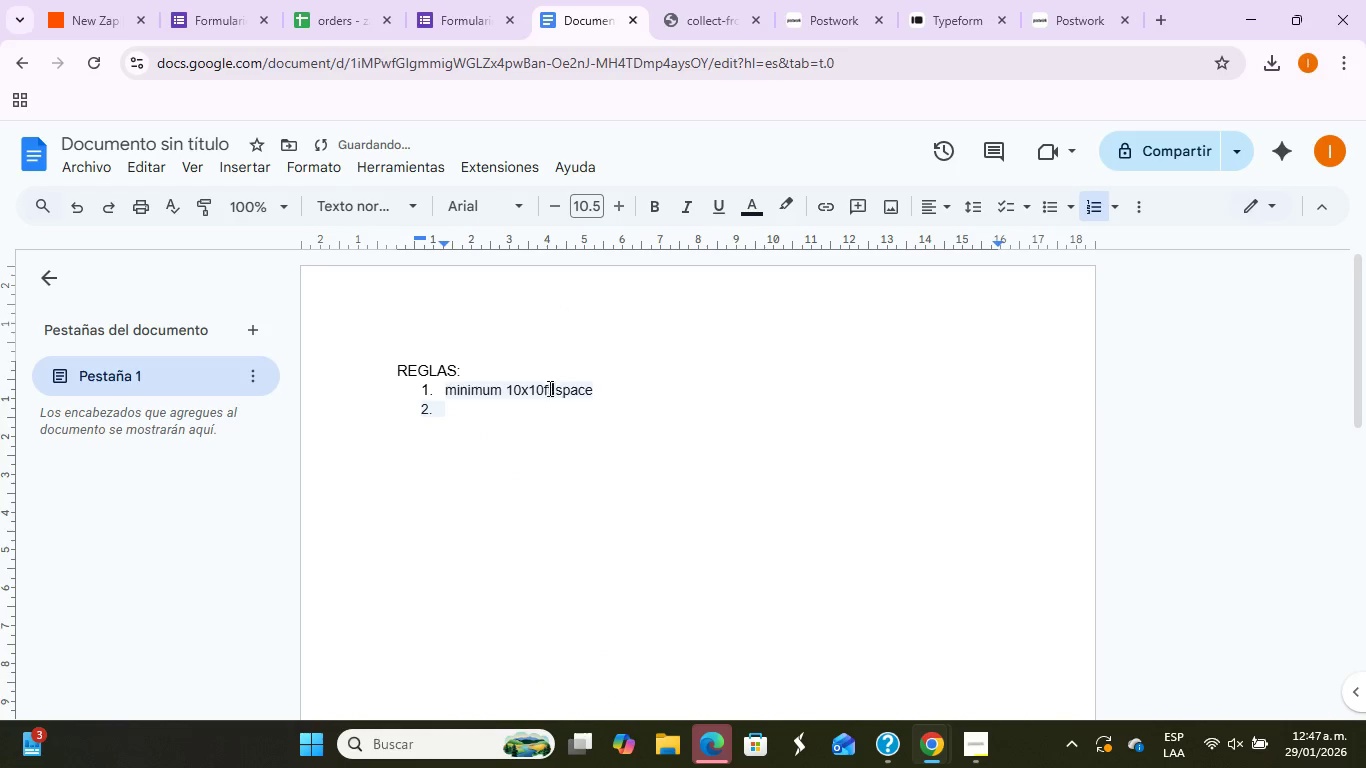 
double_click([533, 403])
 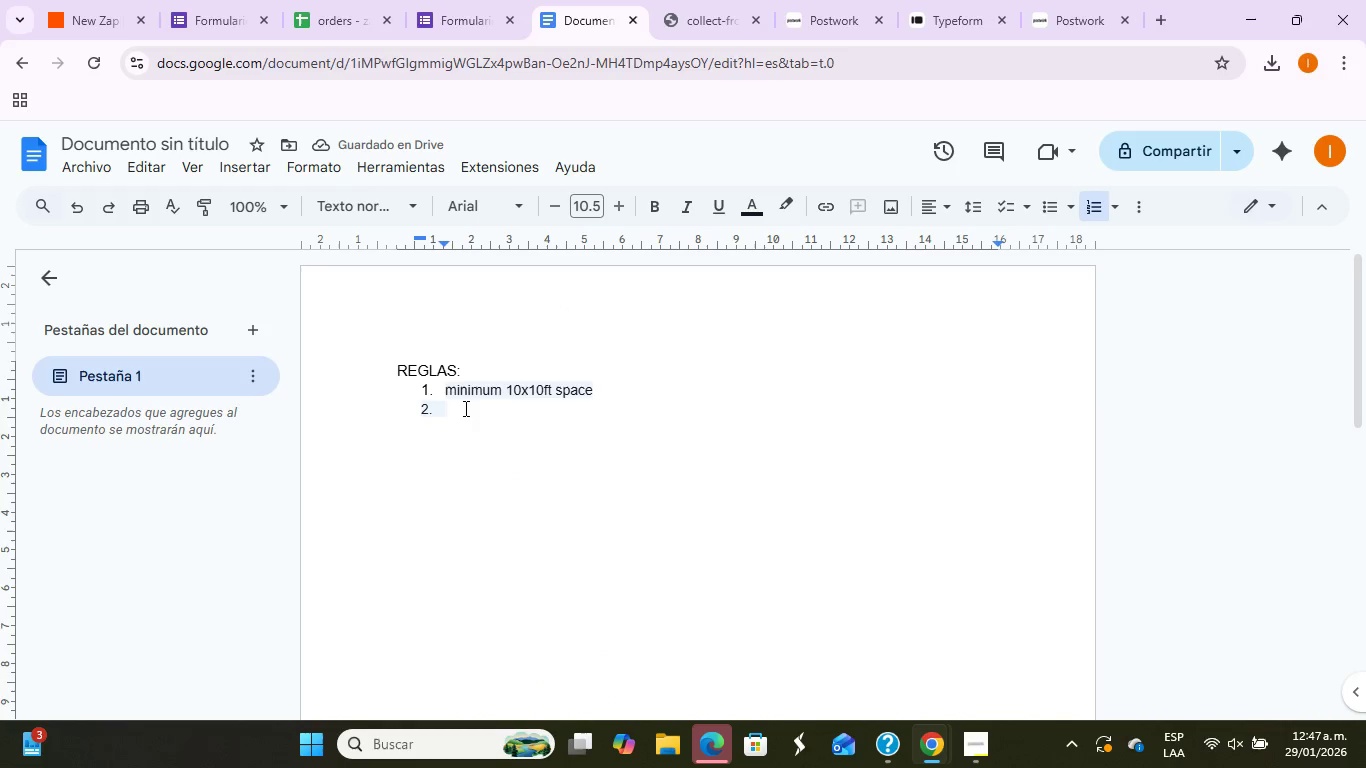 
left_click_drag(start_coordinate=[462, 408], to_coordinate=[445, 385])
 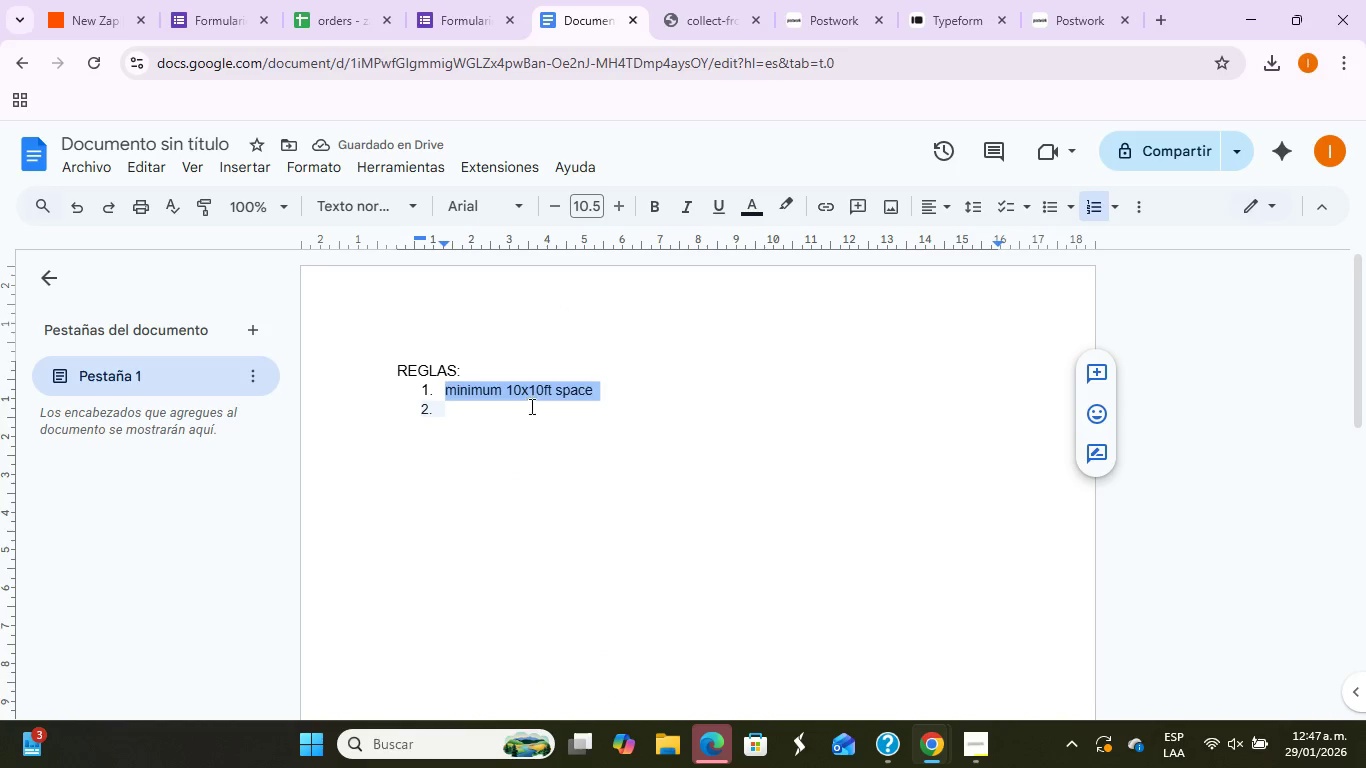 
key(Backspace)
 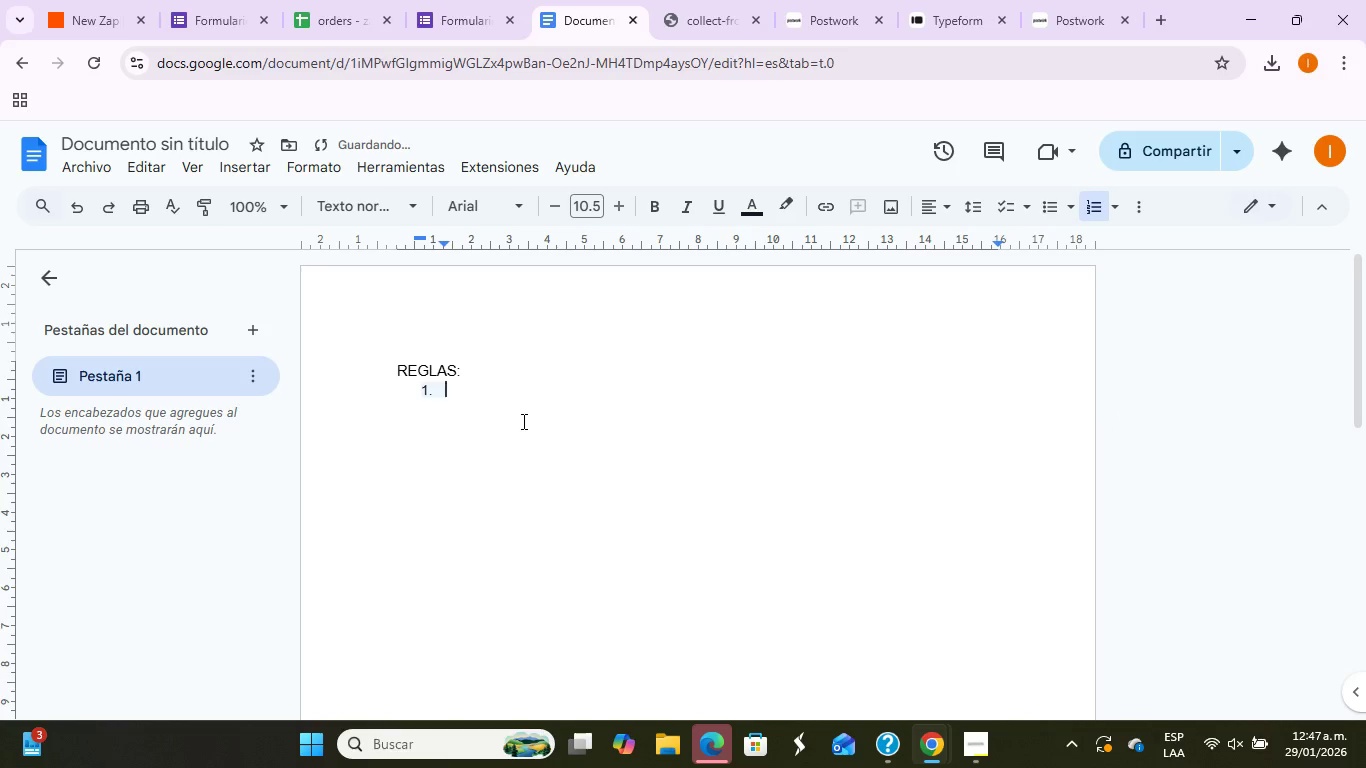 
key(Backspace)
 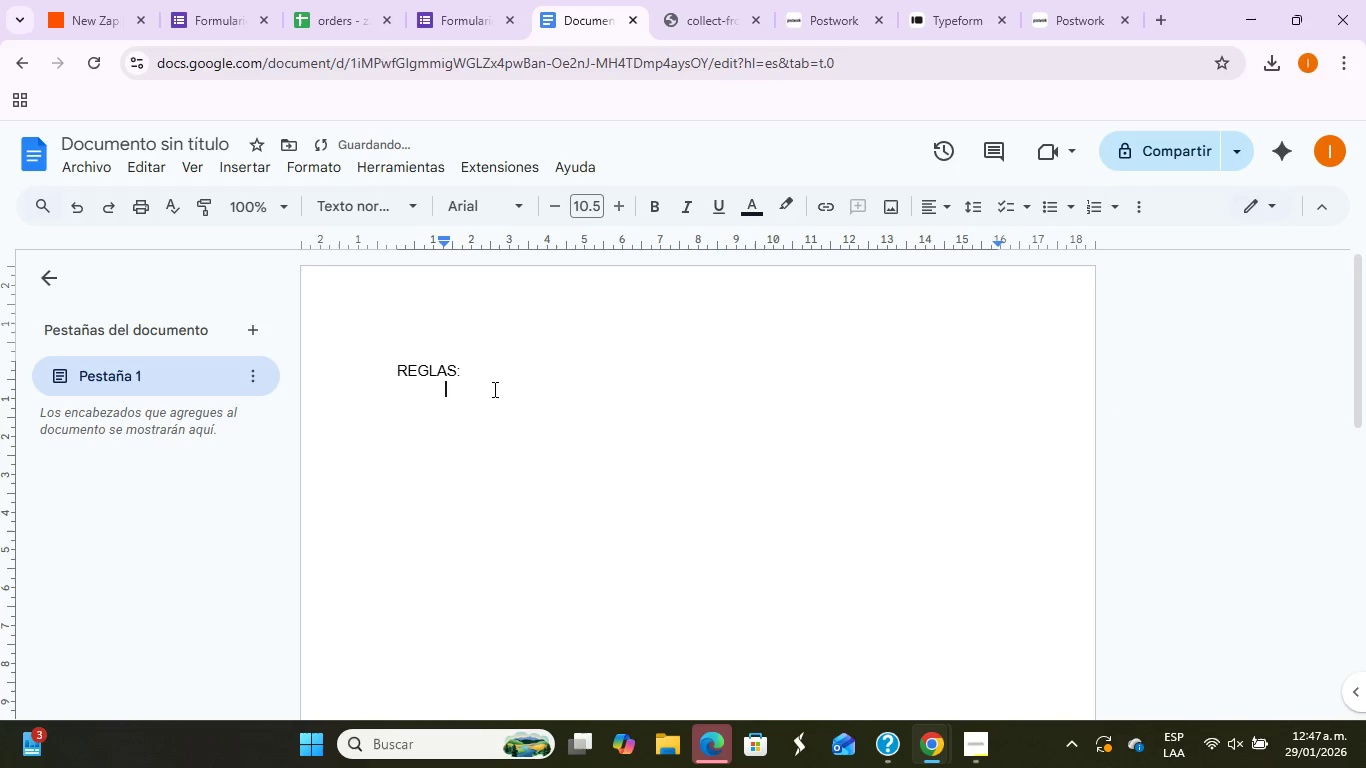 
key(1)
 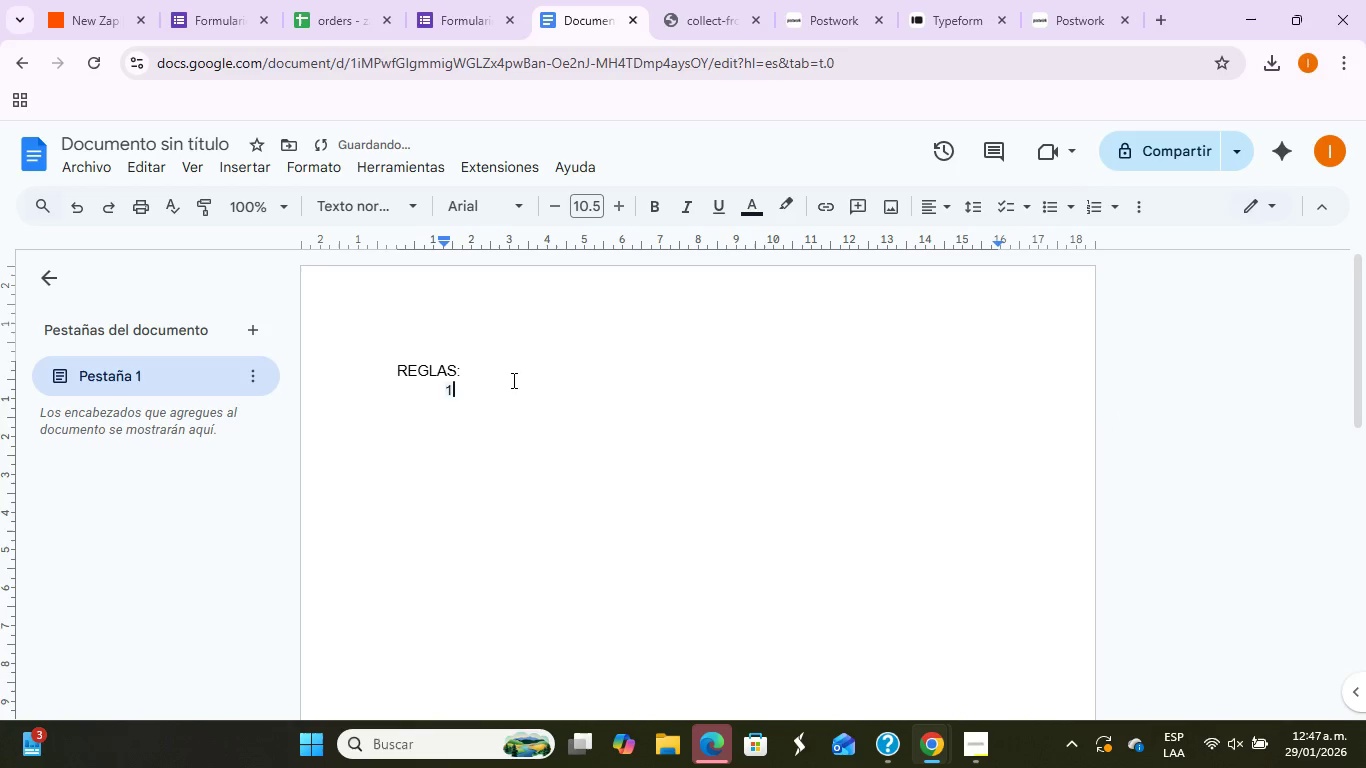 
key(Period)
 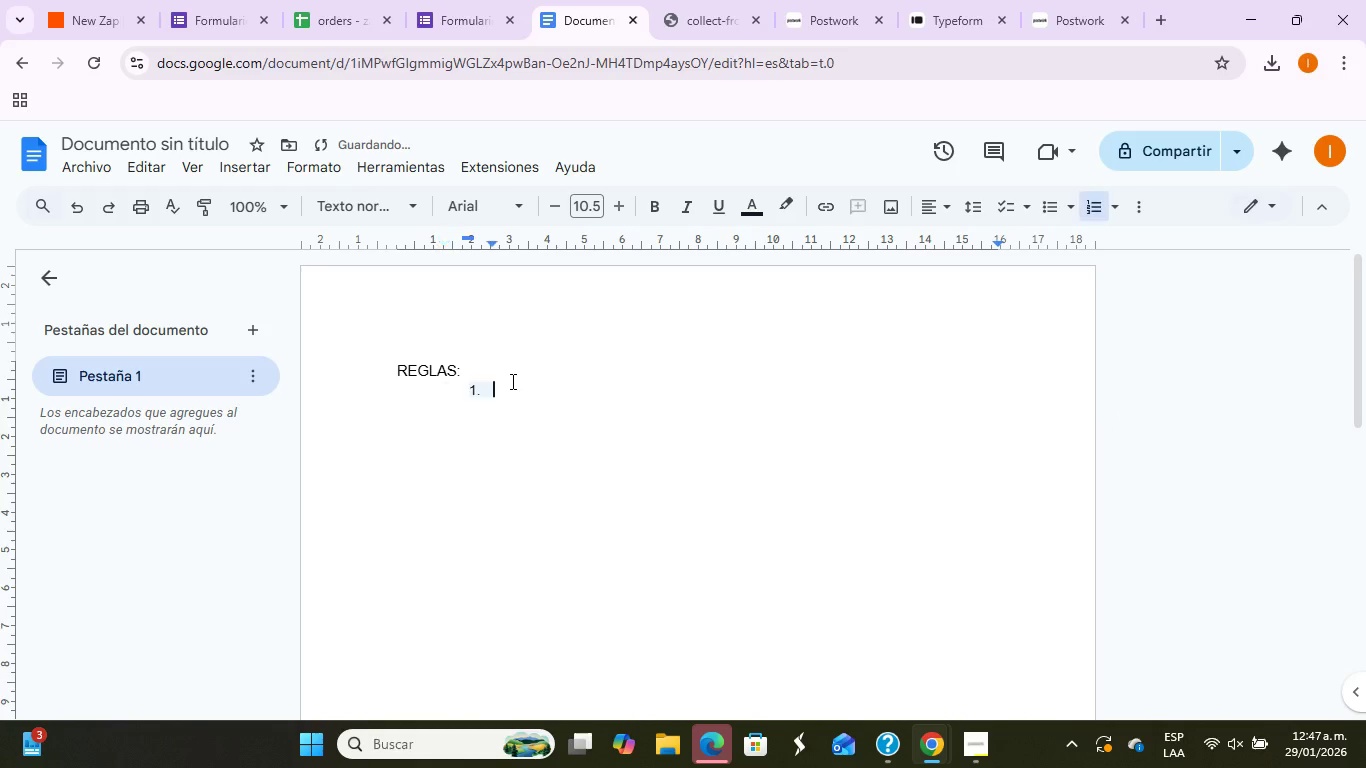 
key(Space)
 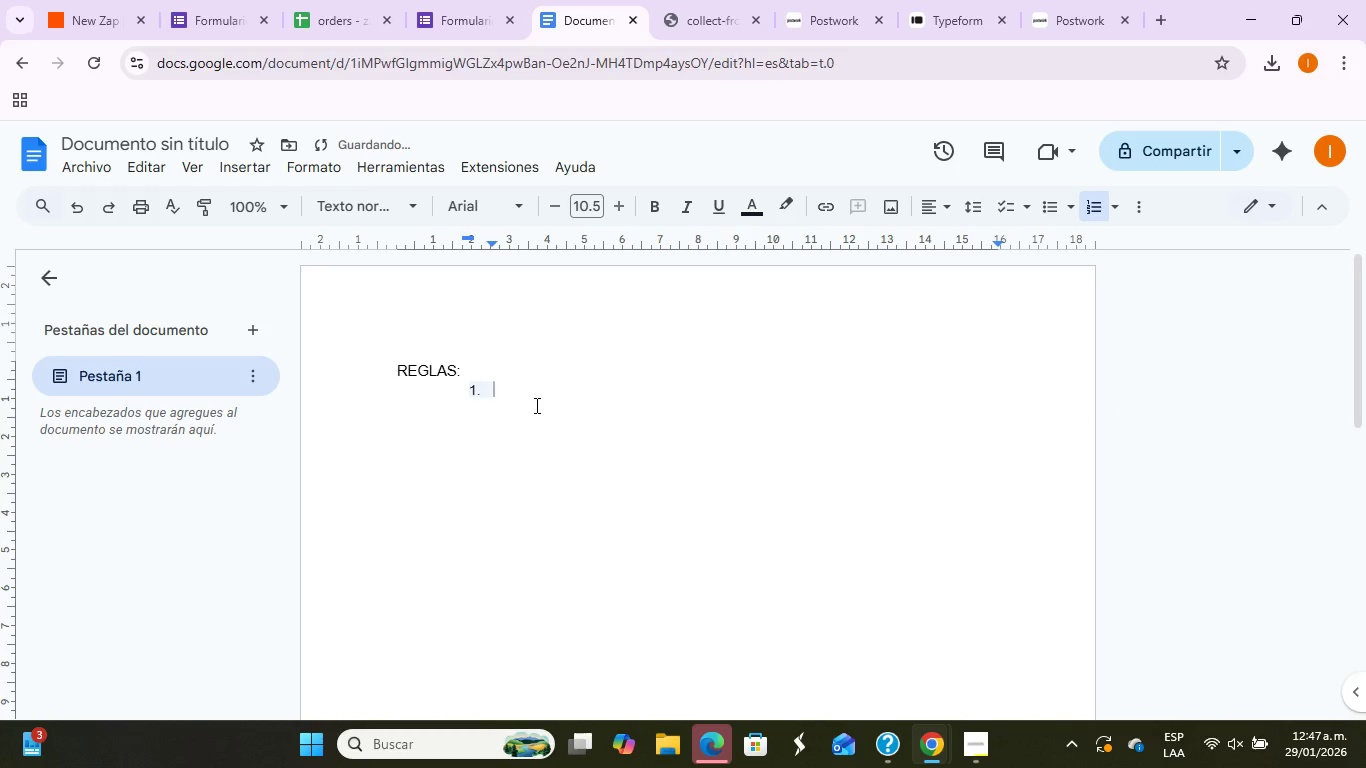 
key(Control+V)
 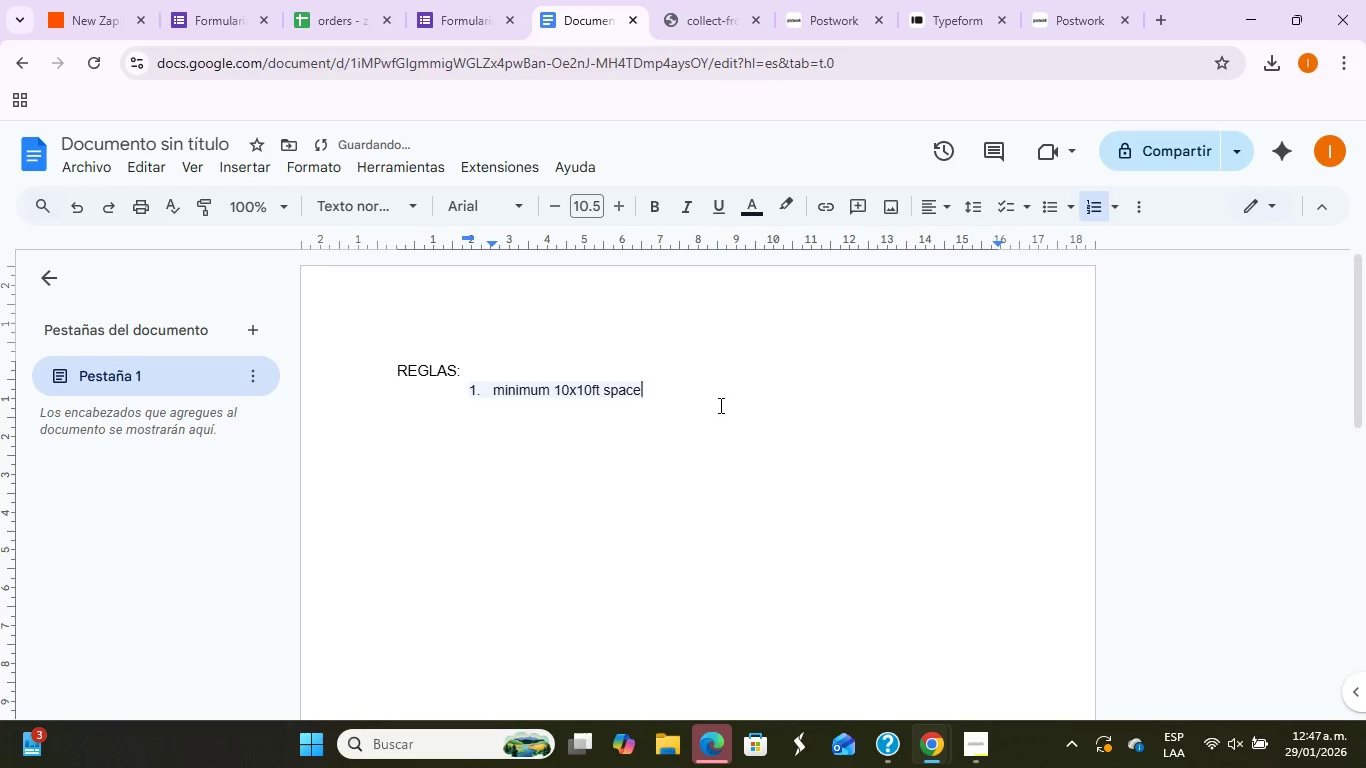 
left_click([731, 409])
 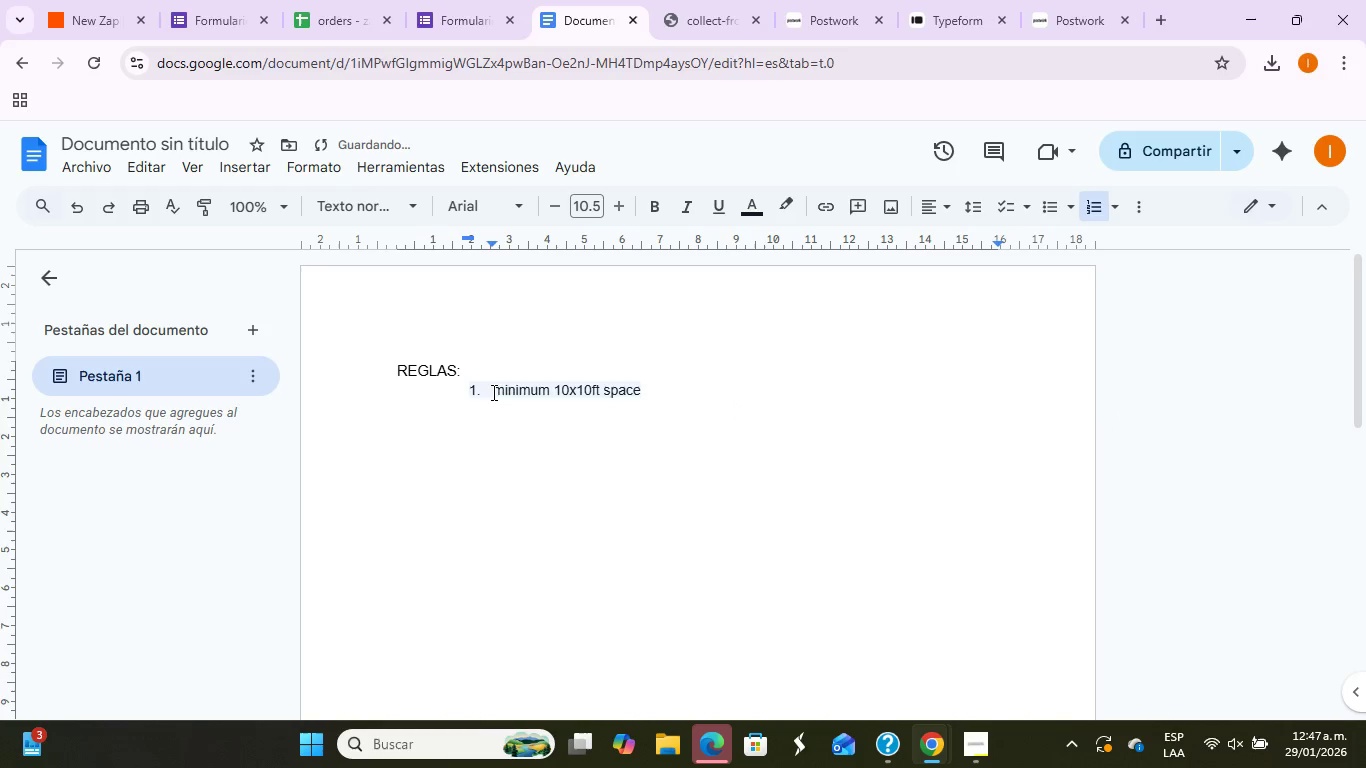 
left_click([510, 390])
 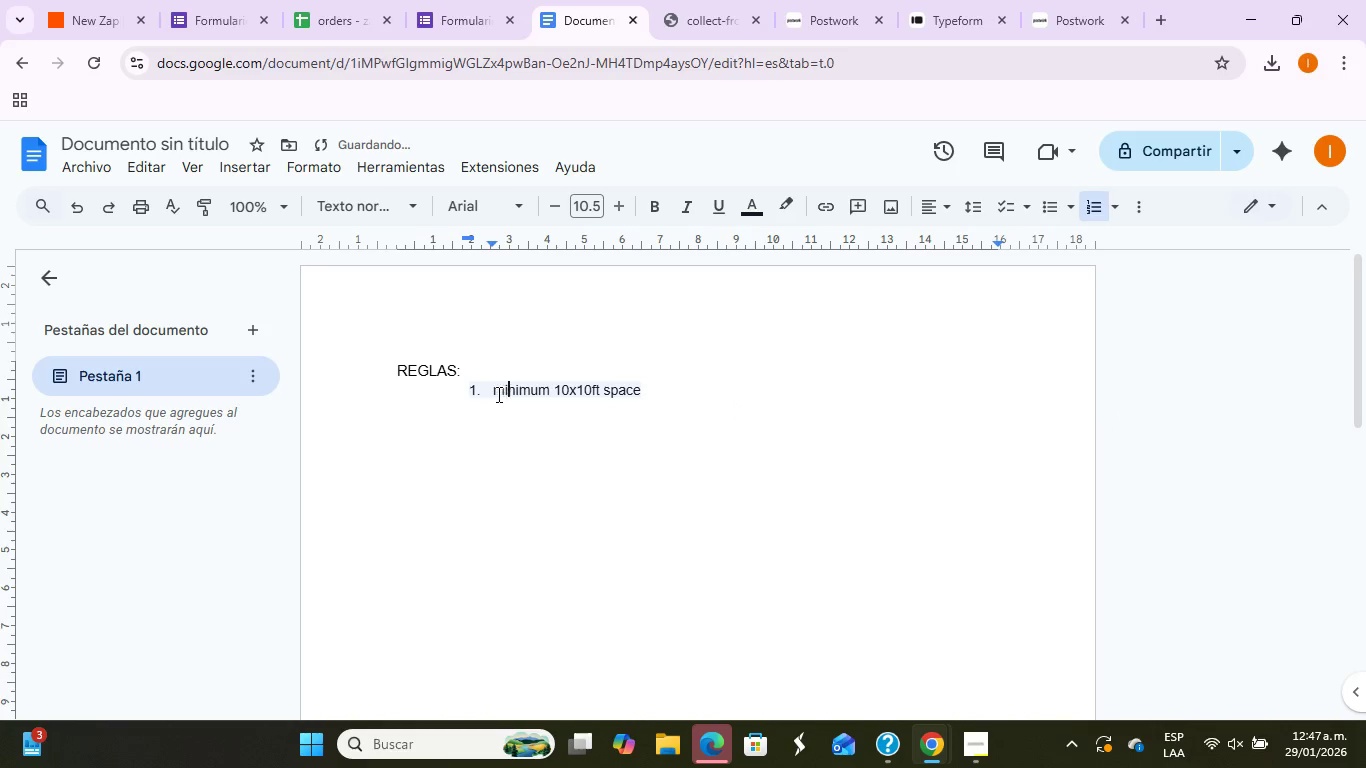 
left_click([495, 394])
 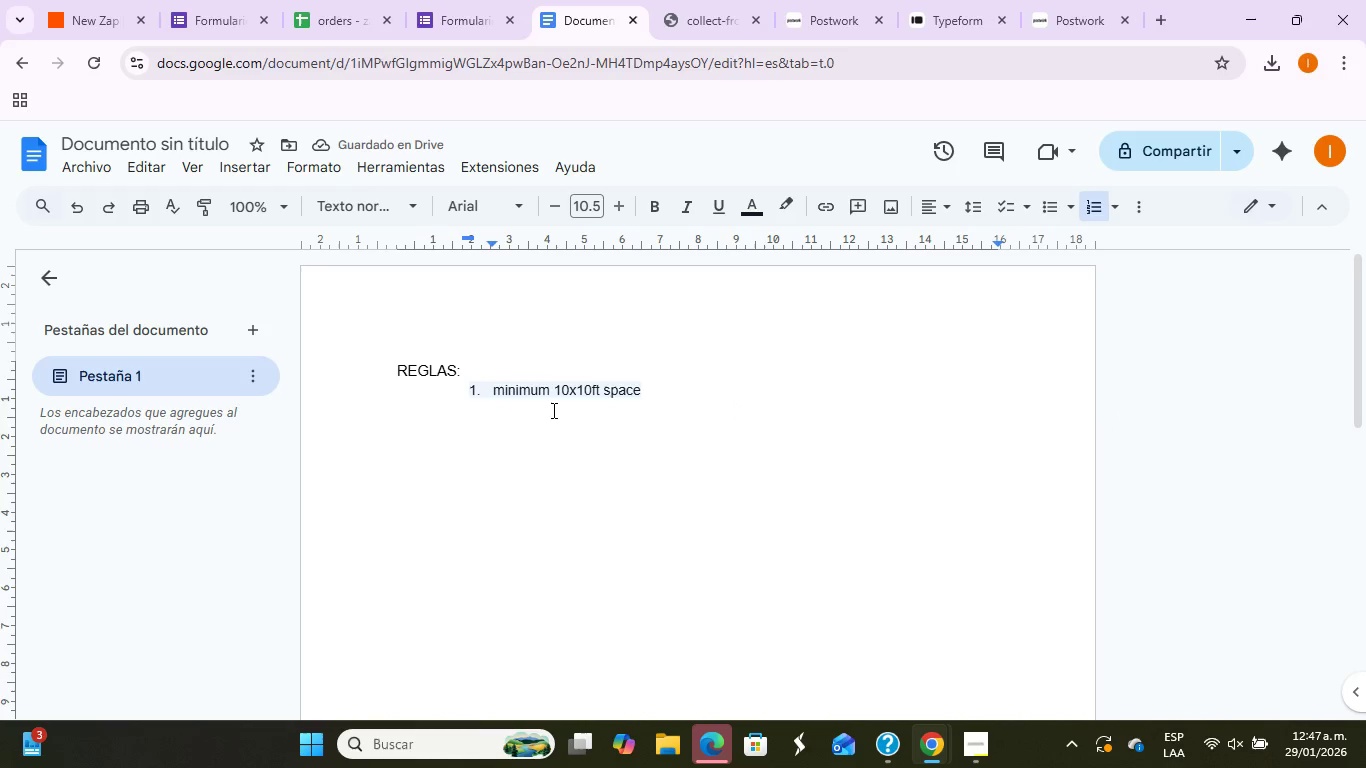 
key(Delete)
 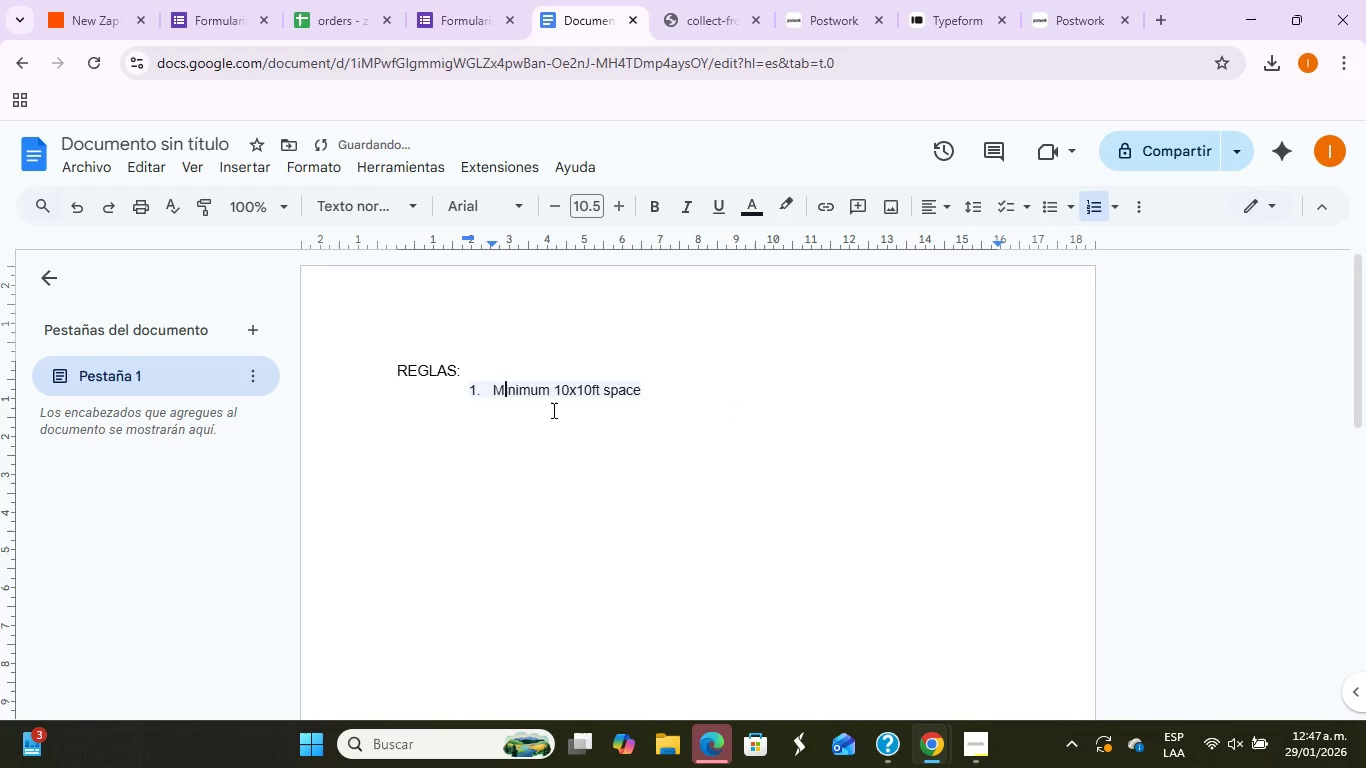 
key(M)
 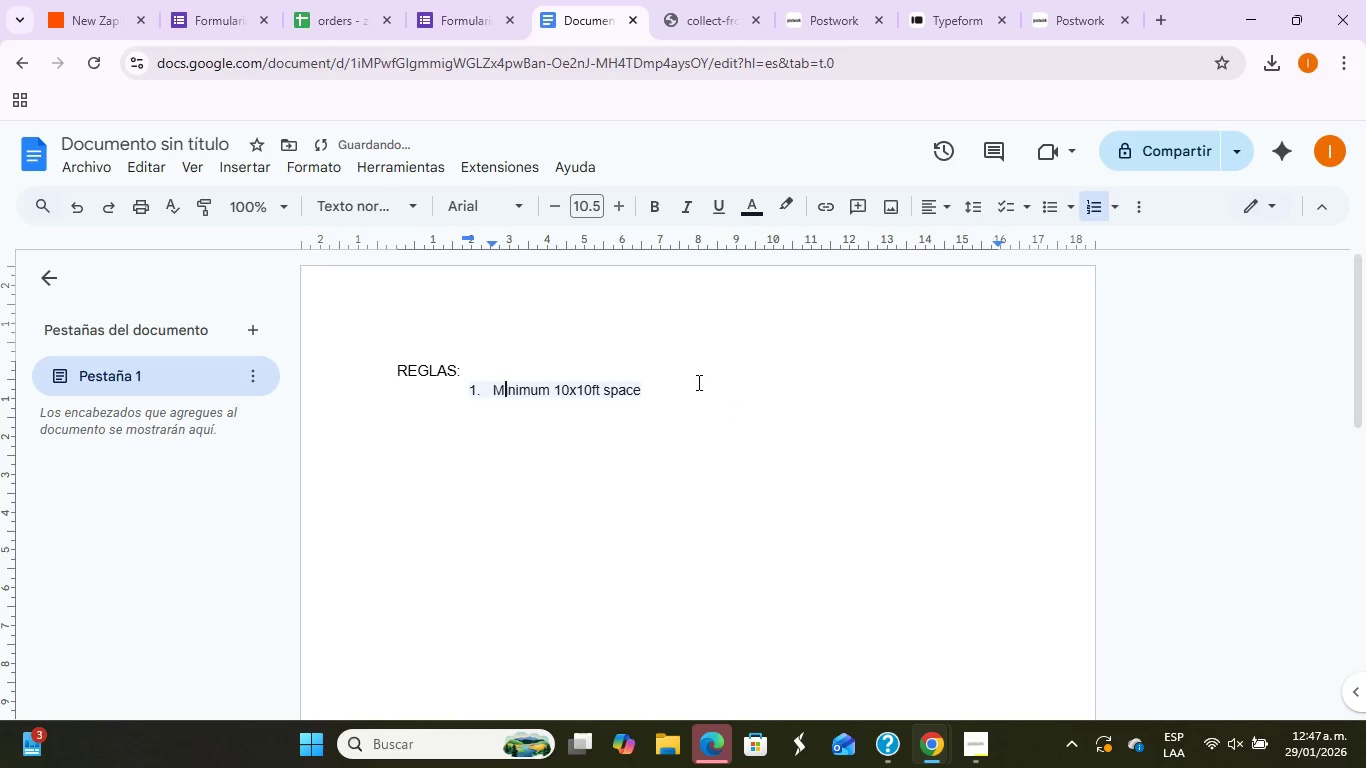 
left_click([697, 382])
 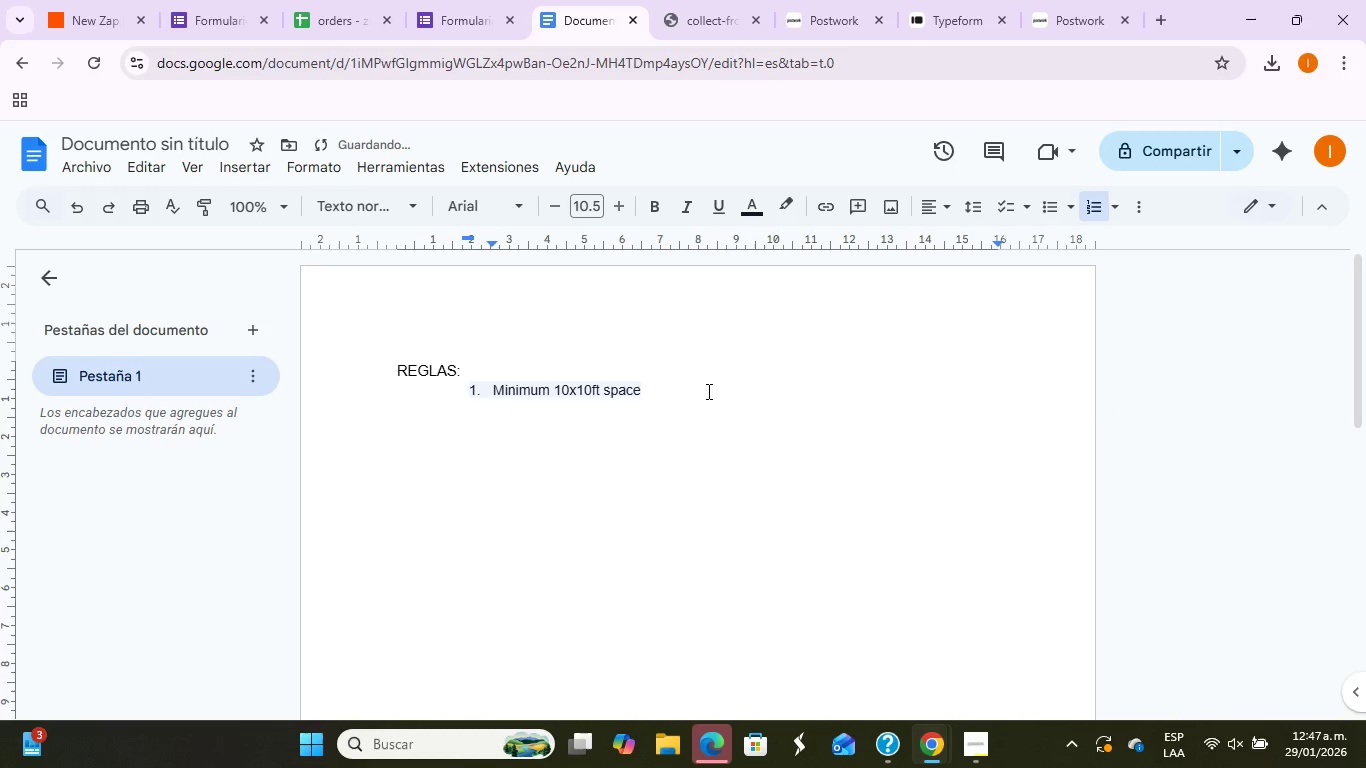 
key(Enter)
 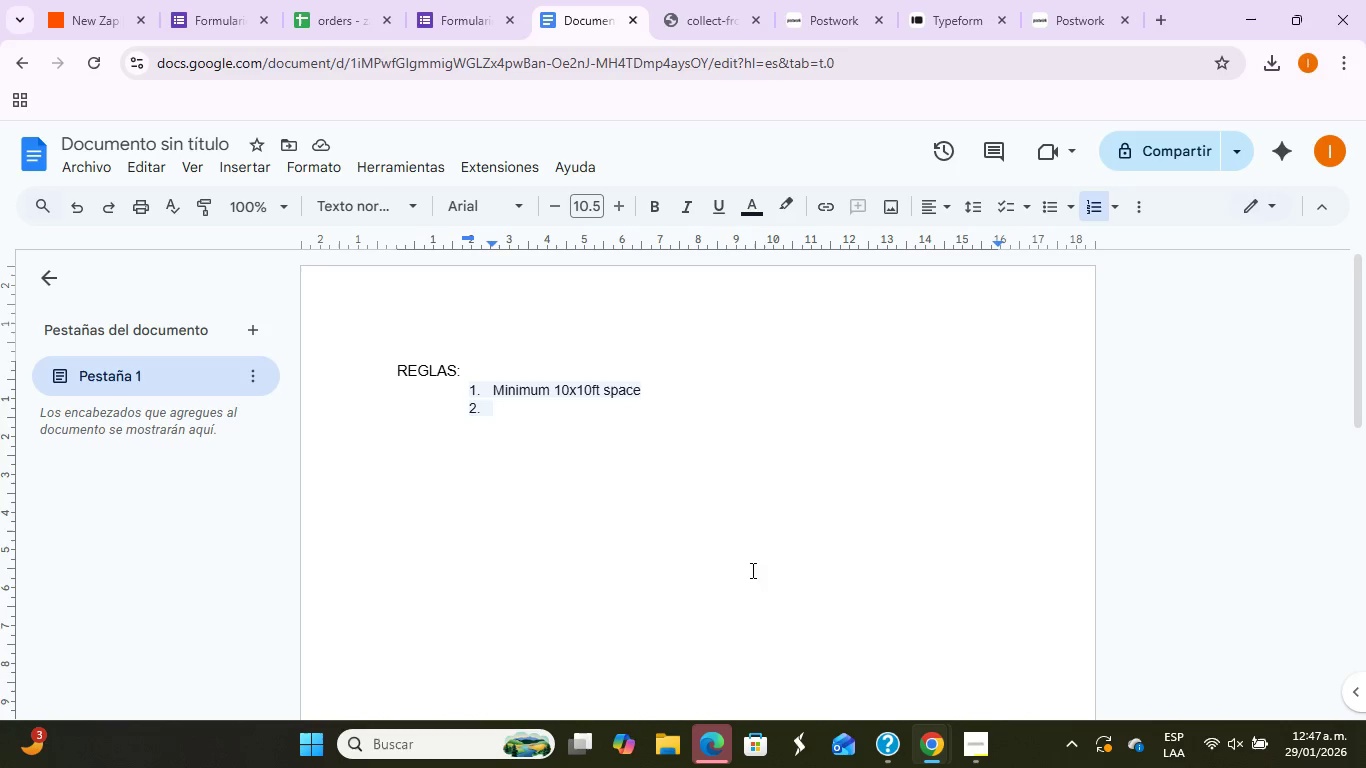 
wait(7.41)
 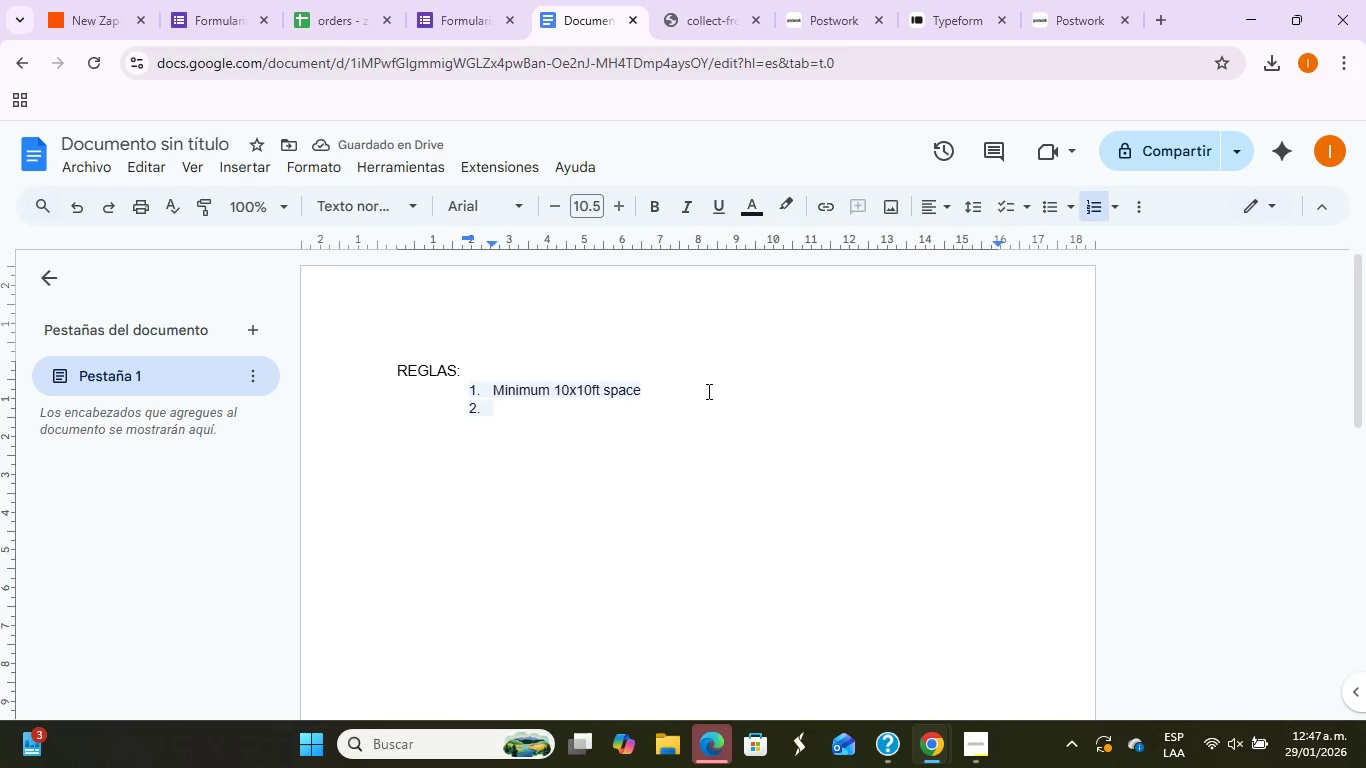 
key(Alt+Tab)